 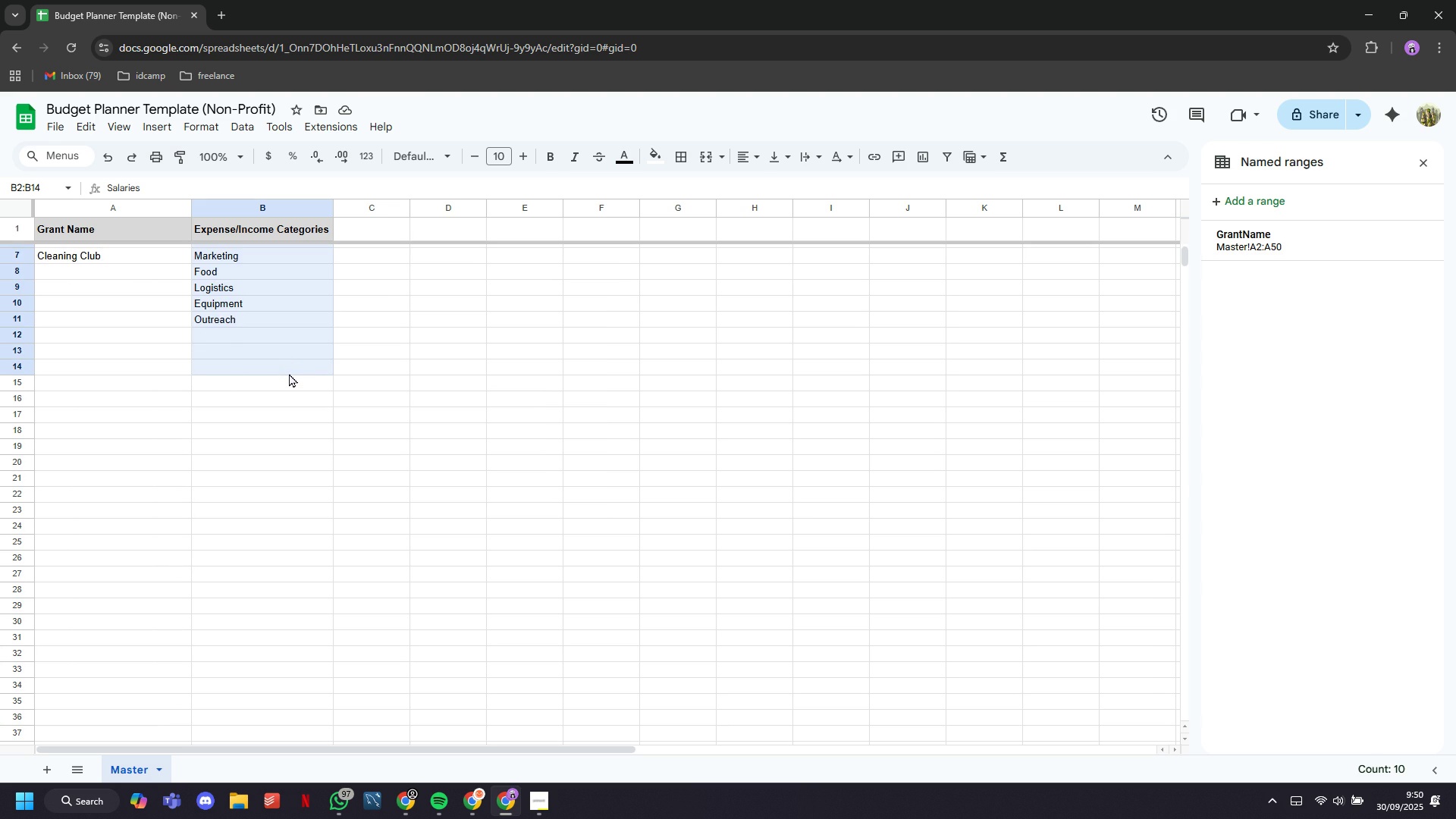 
scroll: coordinate [274, 497], scroll_direction: down, amount: 4.0
 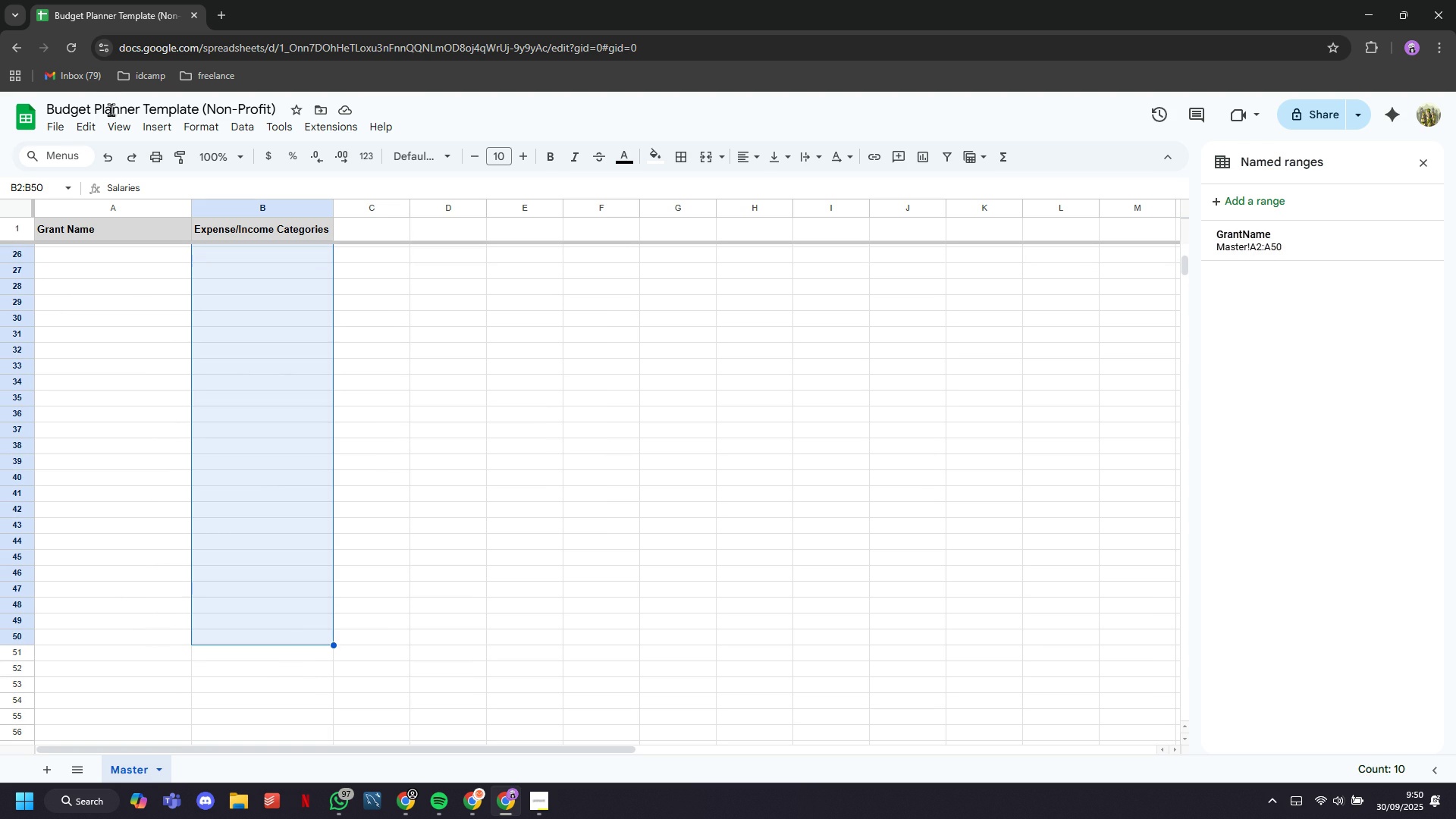 
left_click([235, 124])
 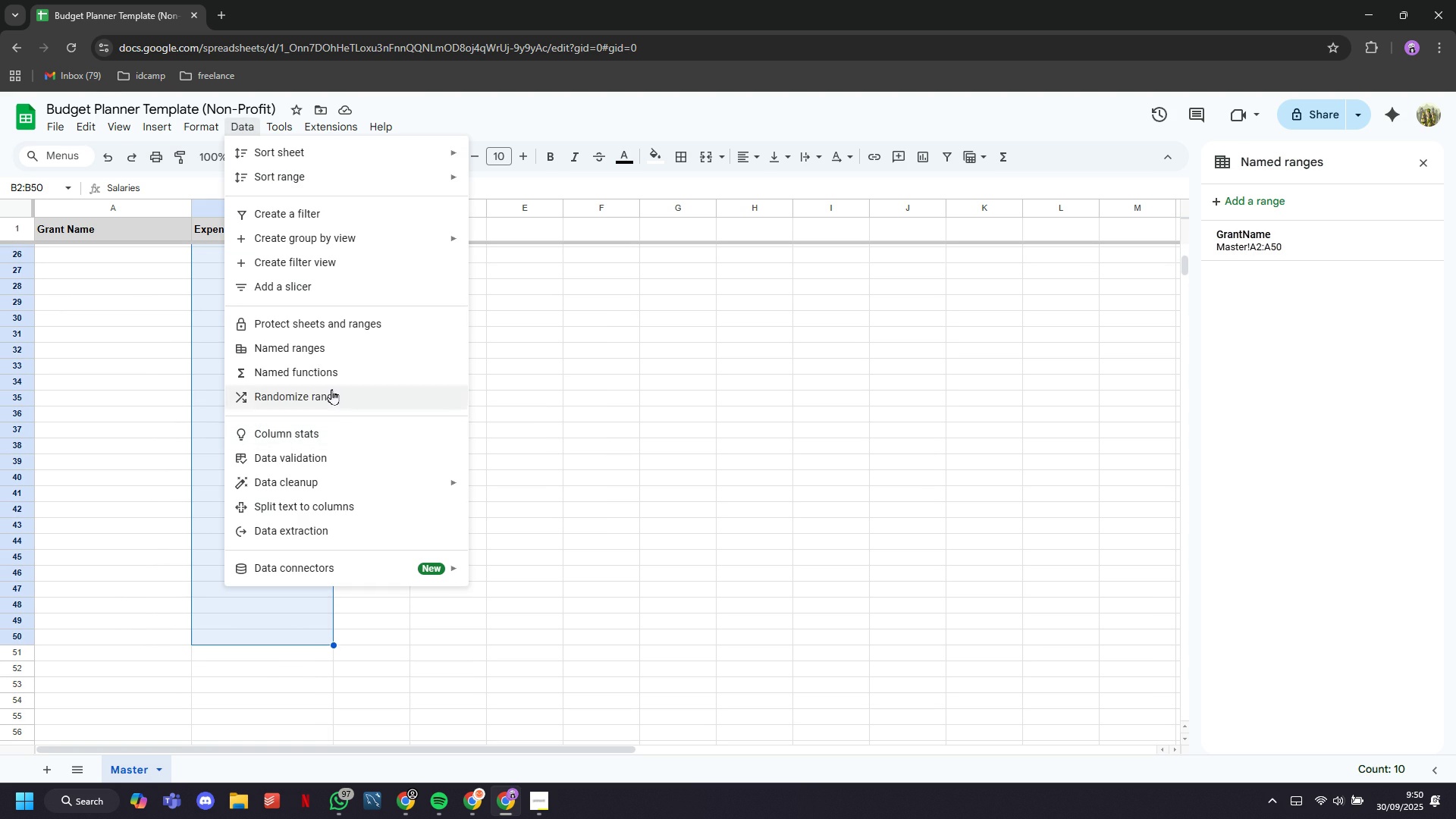 
left_click([318, 337])
 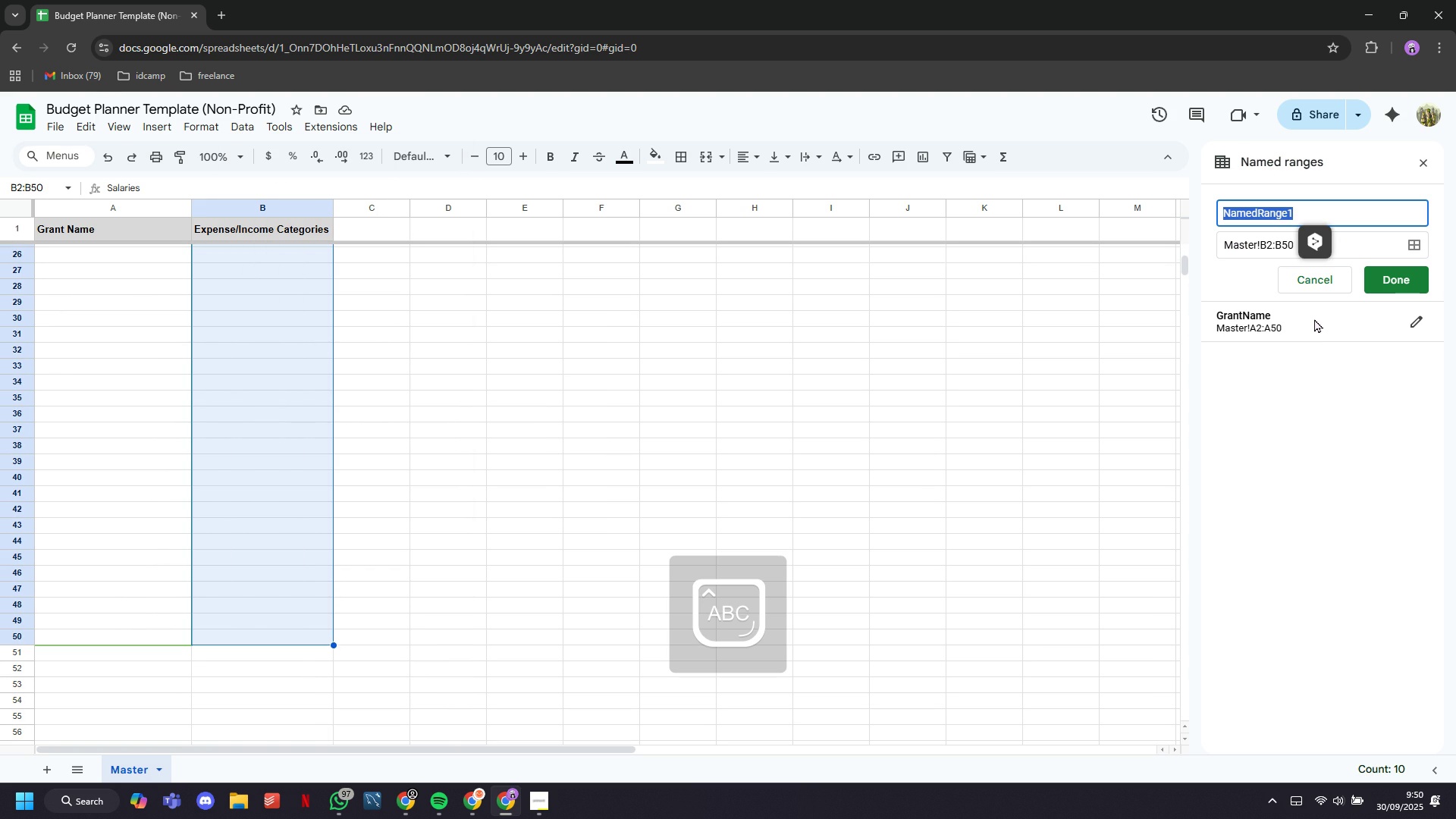 
type(Categories)
 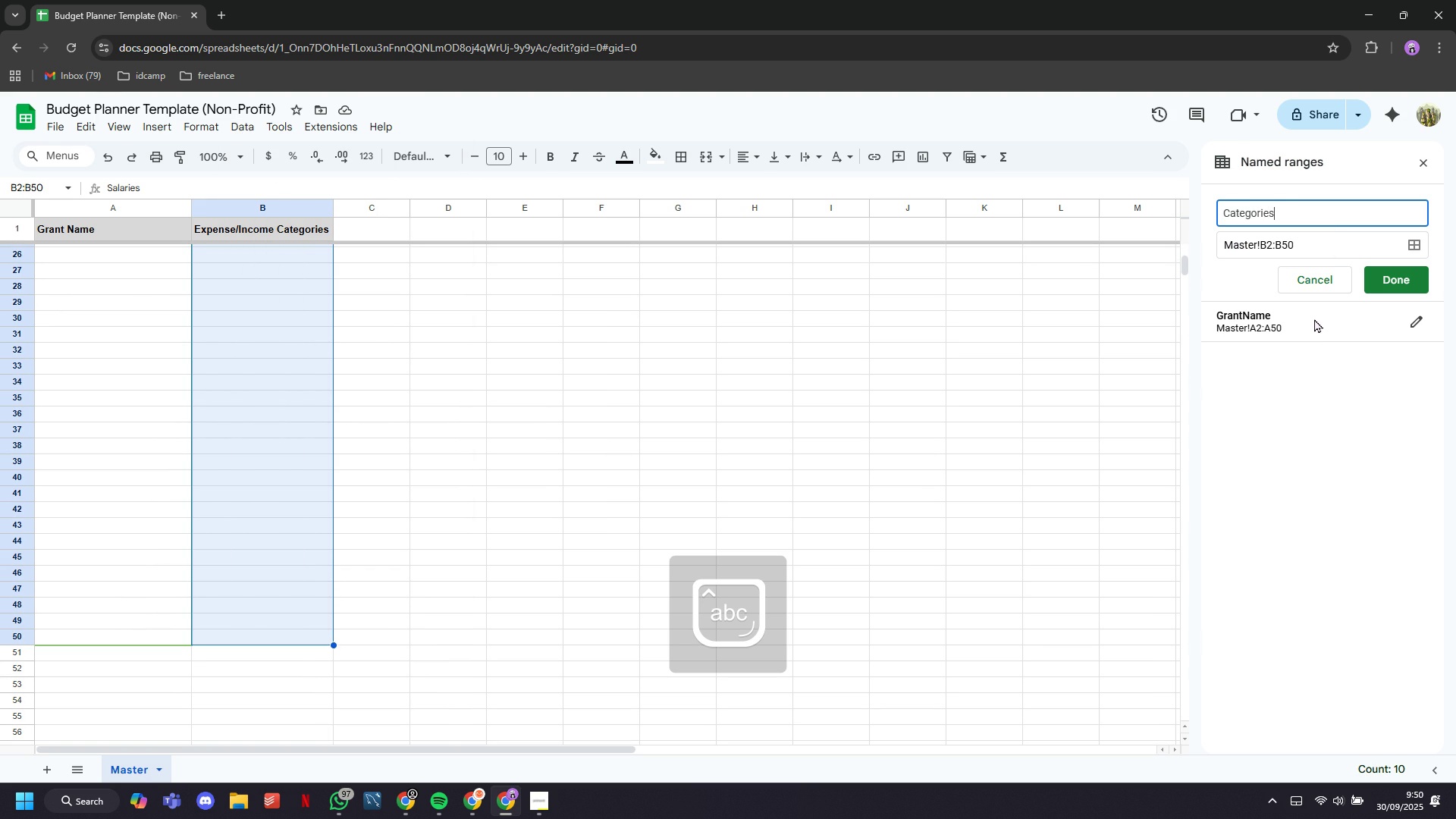 
key(Enter)
 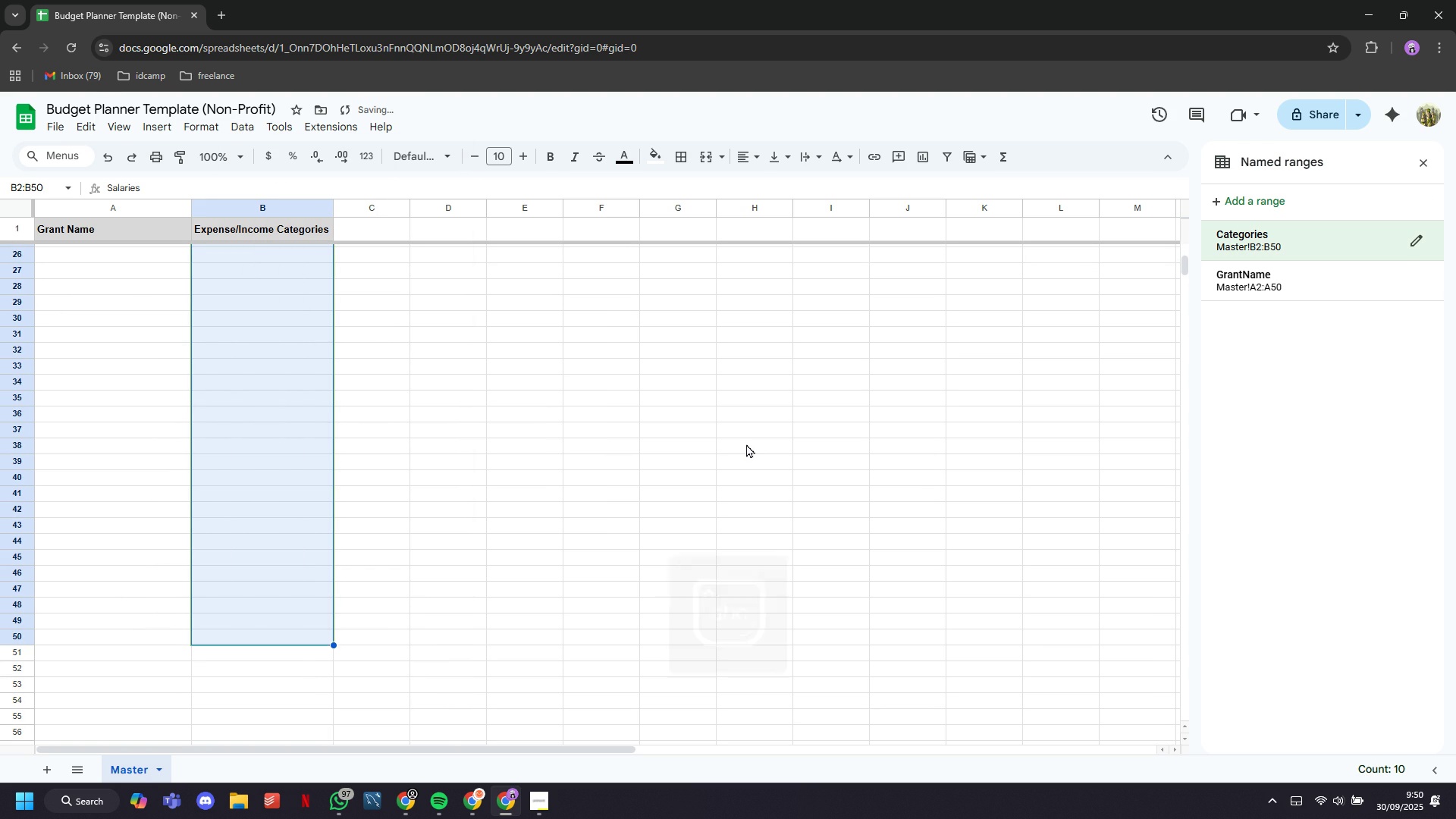 
scroll: coordinate [483, 494], scroll_direction: up, amount: 17.0
 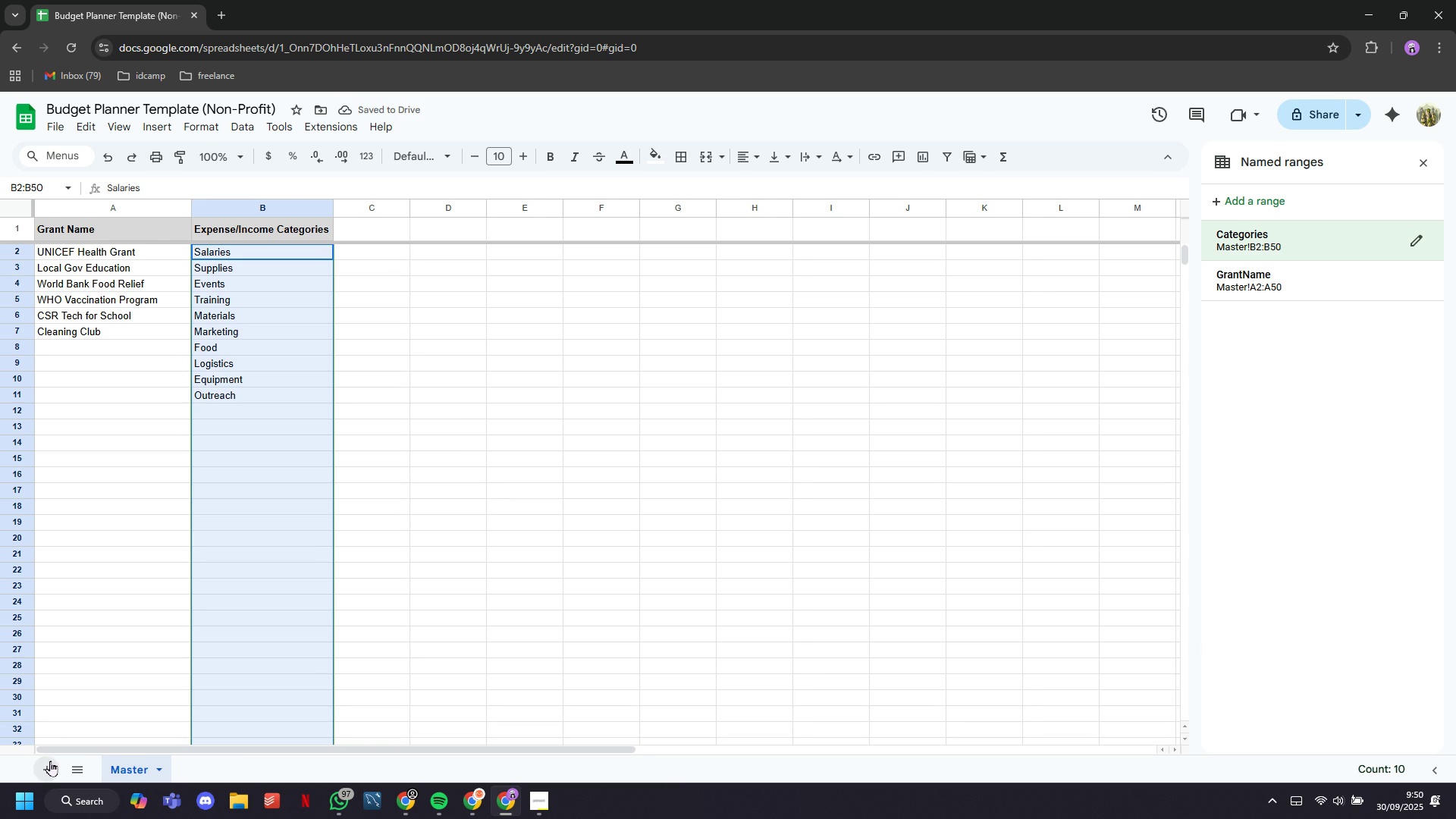 
left_click([50, 761])
 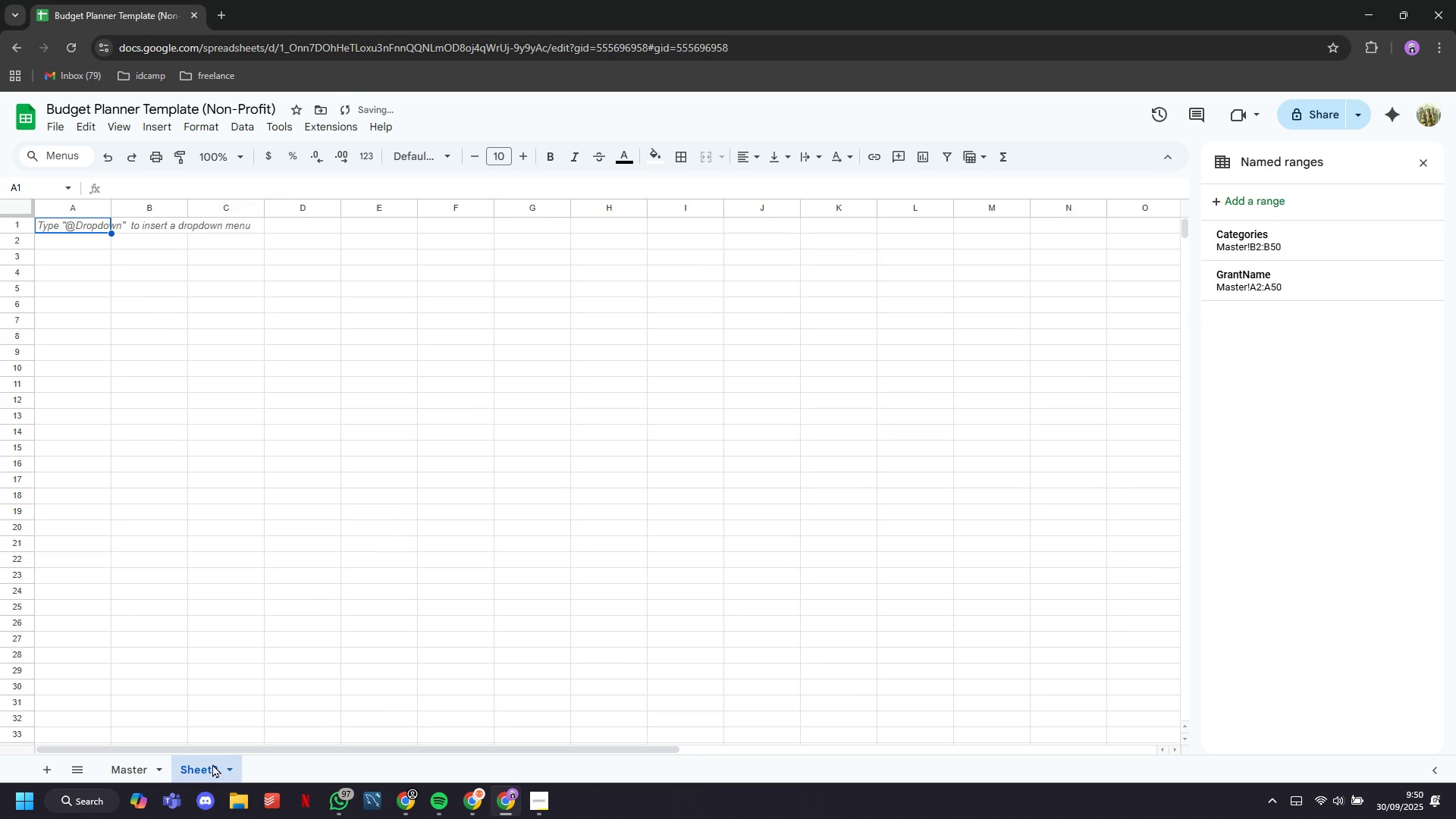 
double_click([212, 764])
 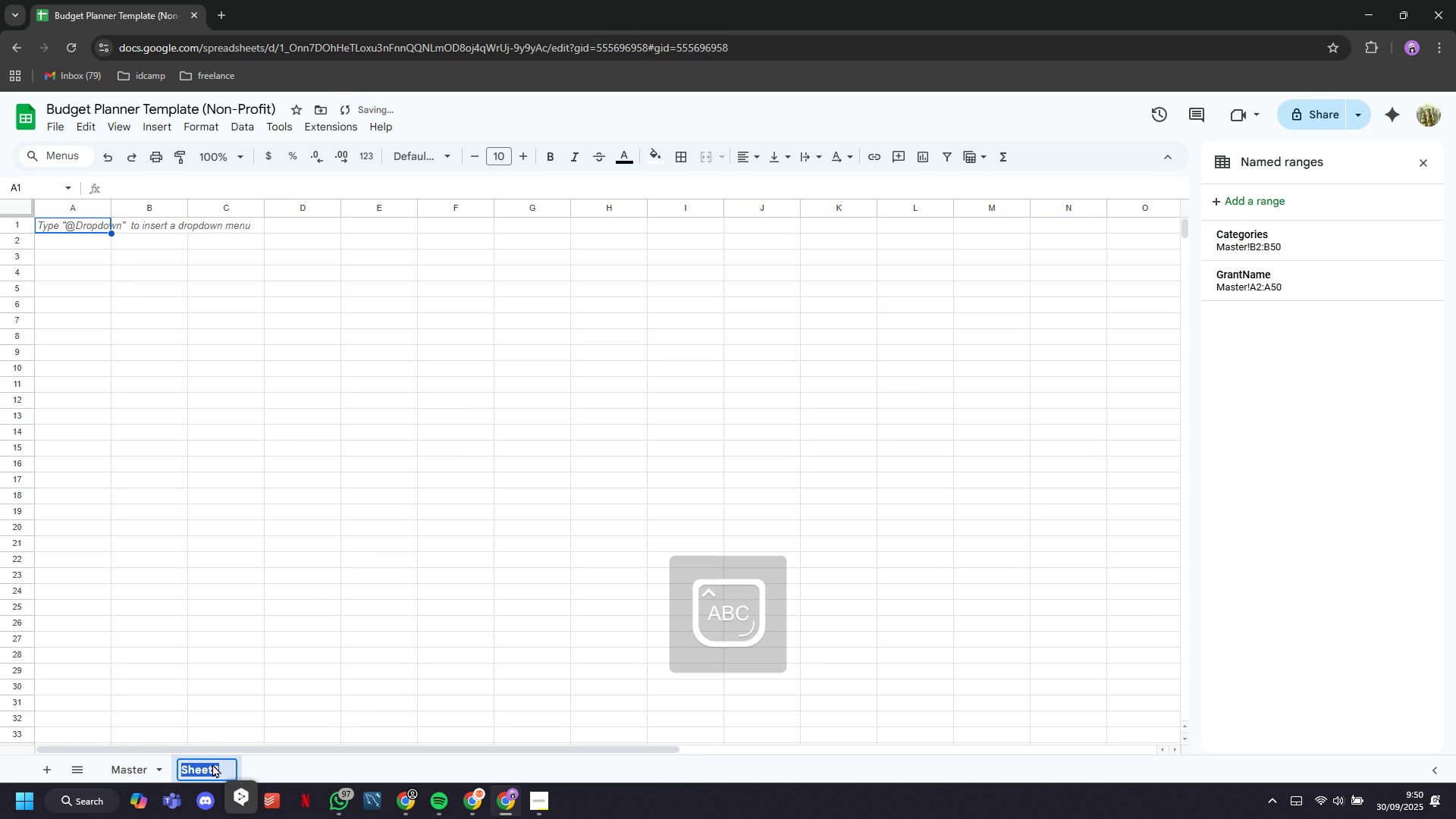 
type(Data Eb)
key(Backspace)
type(ntry)
 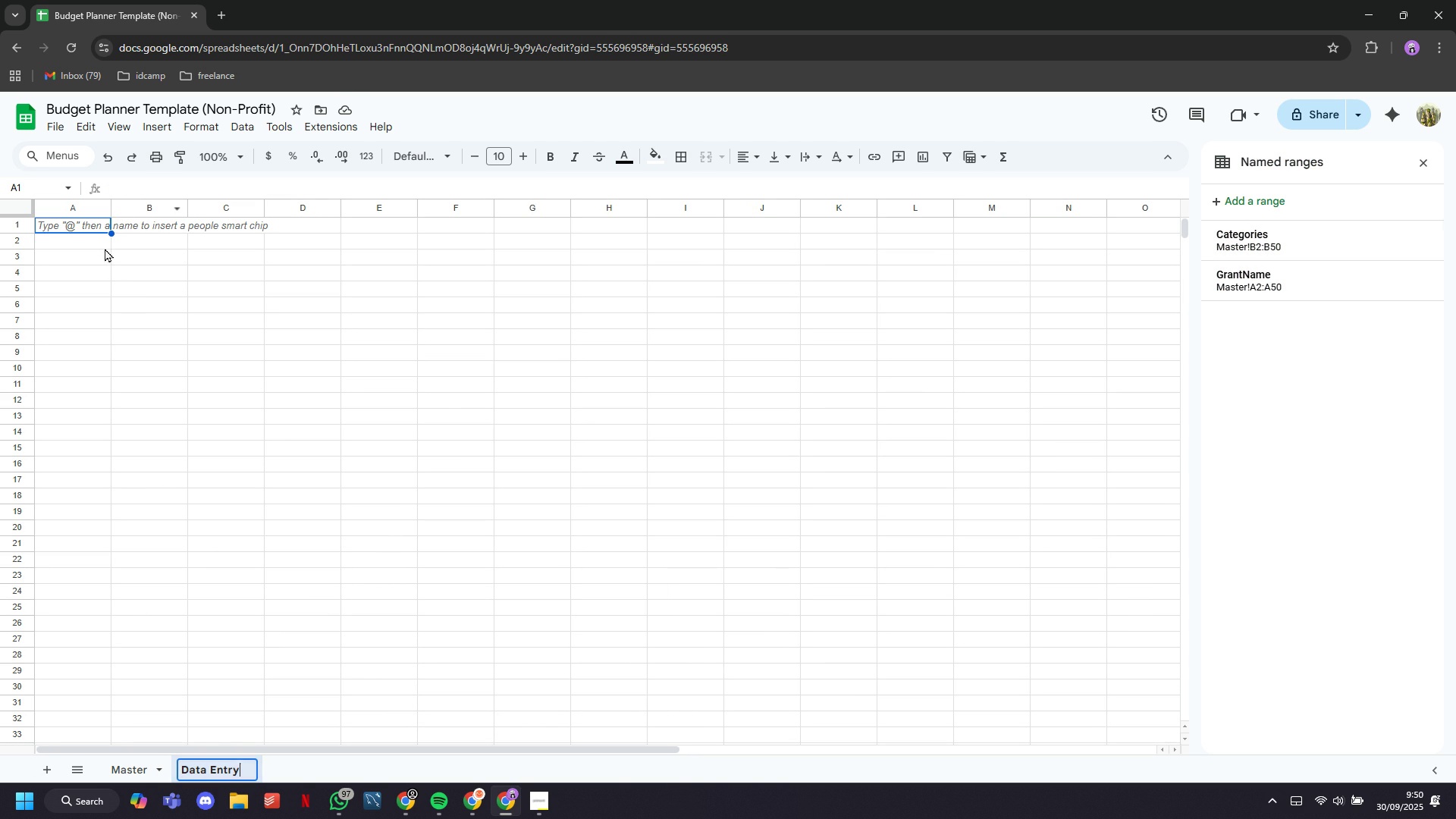 
left_click([89, 229])
 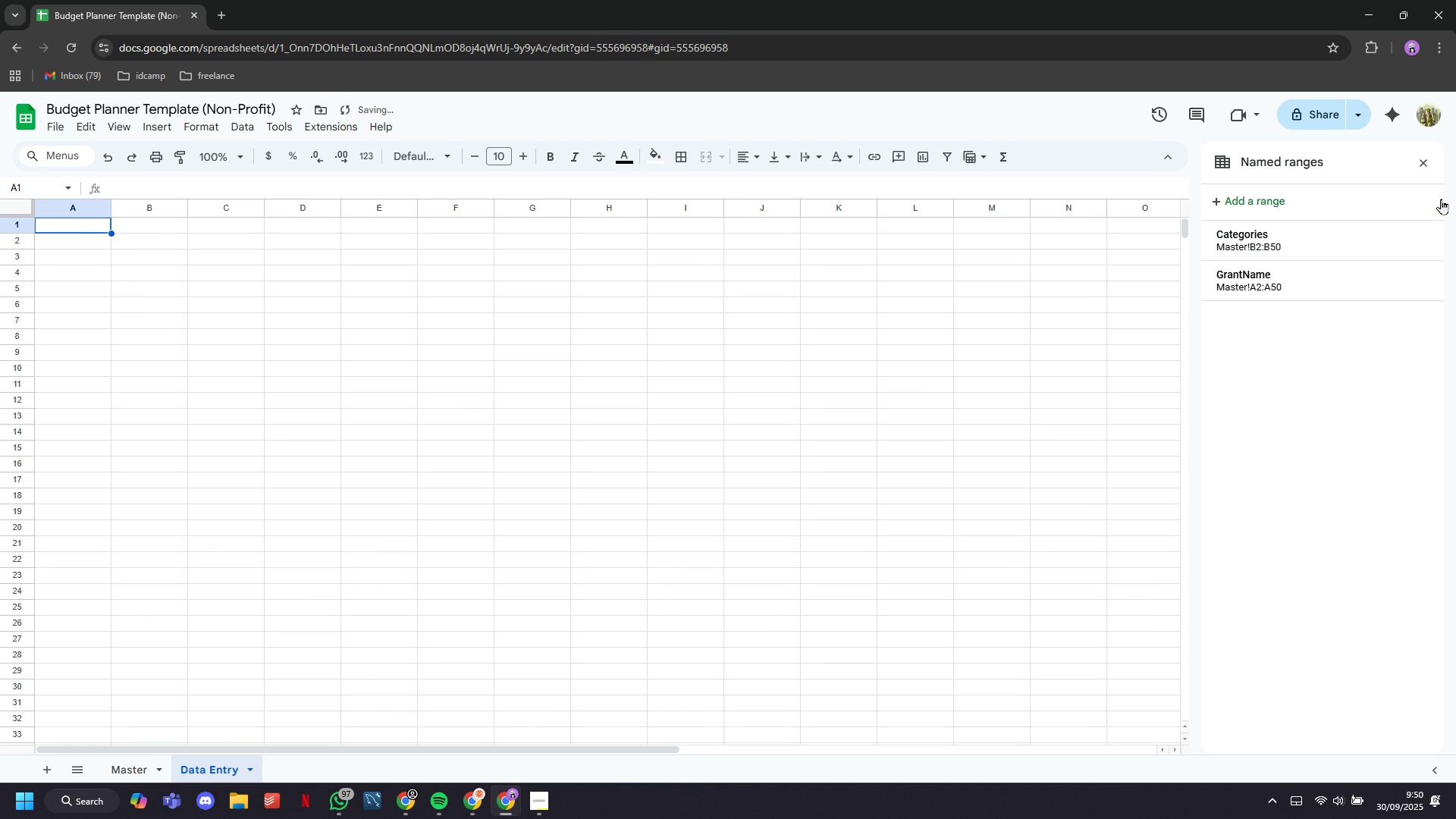 
mouse_move([1323, 179])
 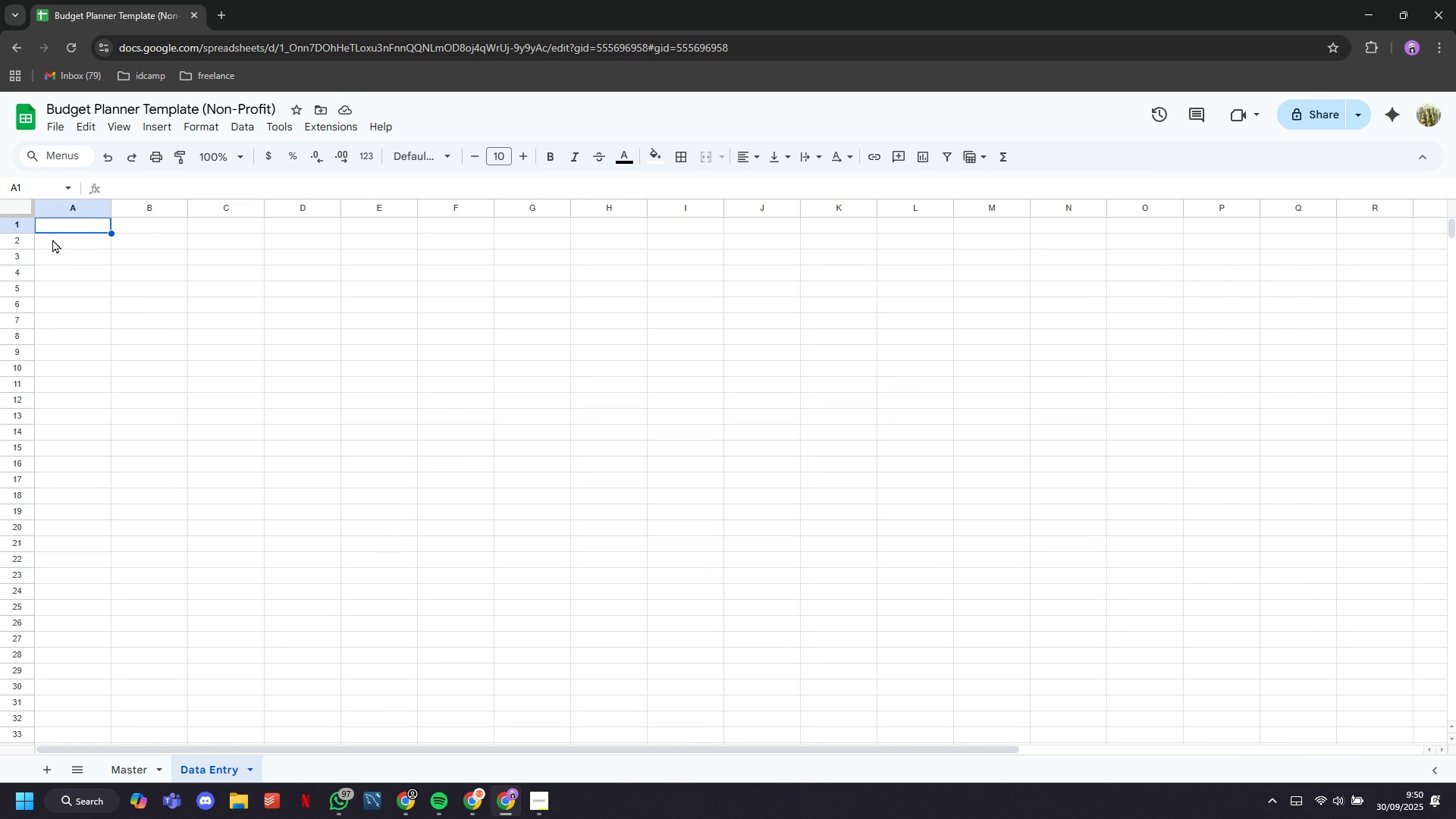 
key(CapsLock)
 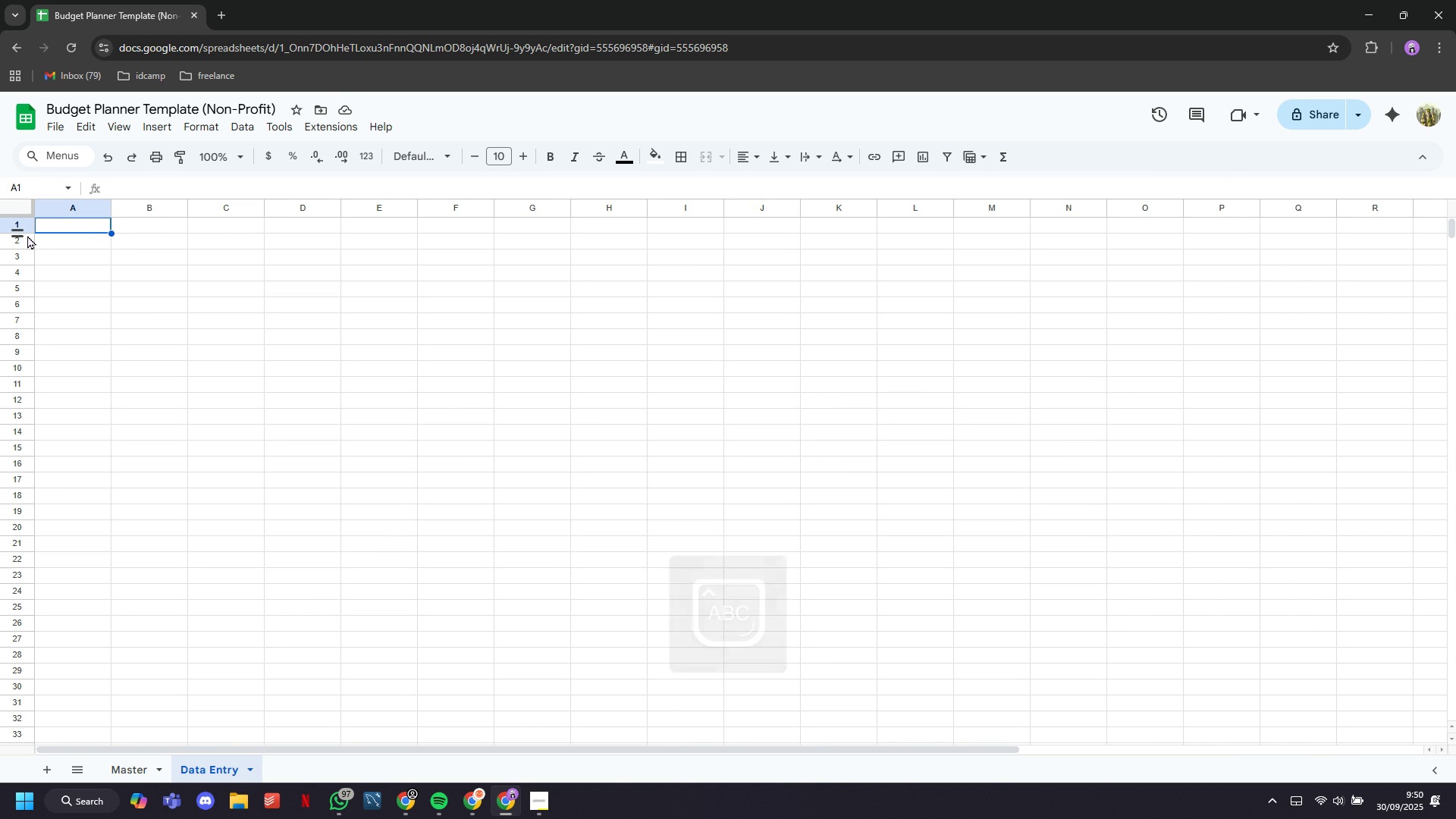 
type(Date)
 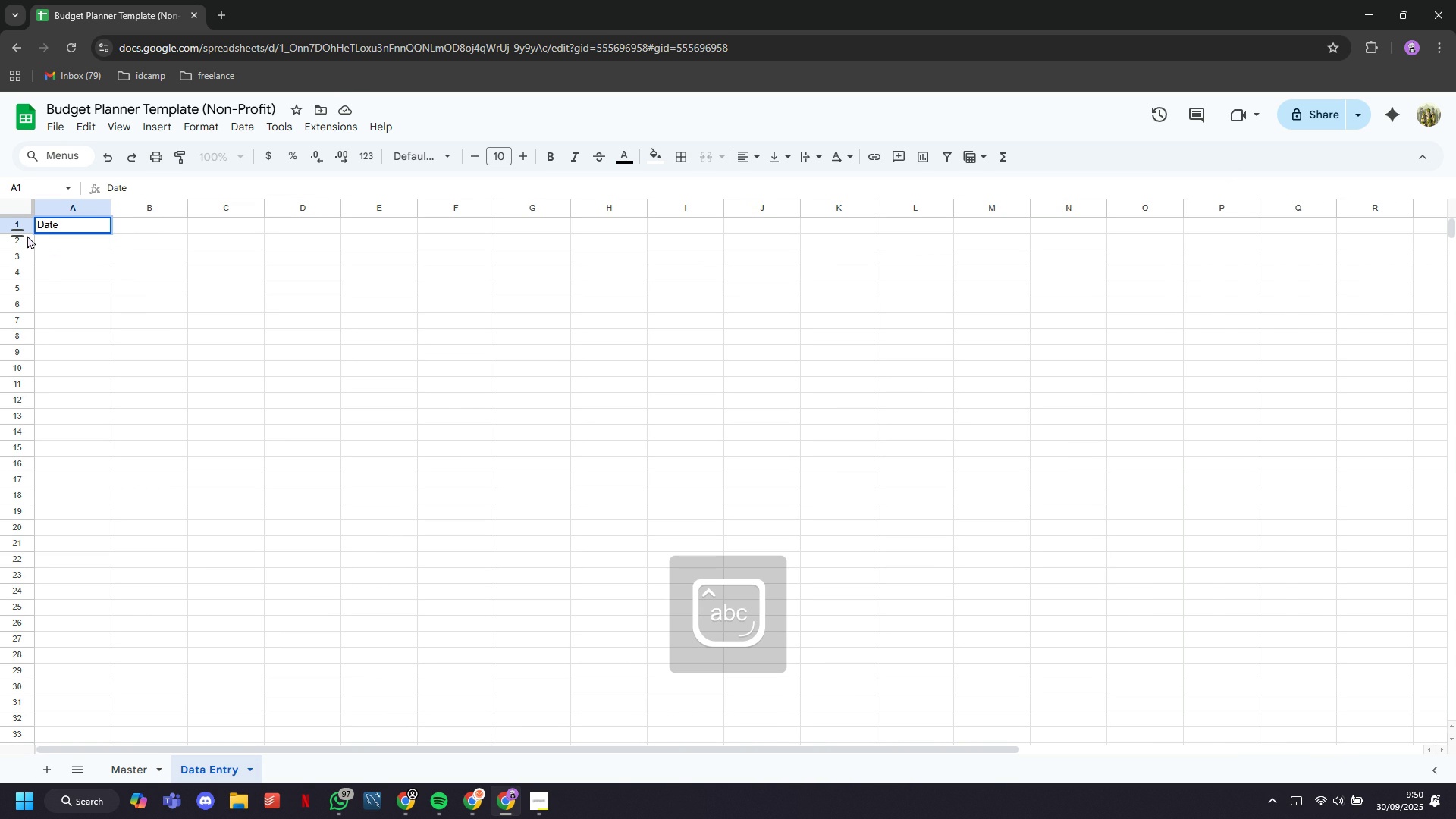 
key(ArrowRight)
 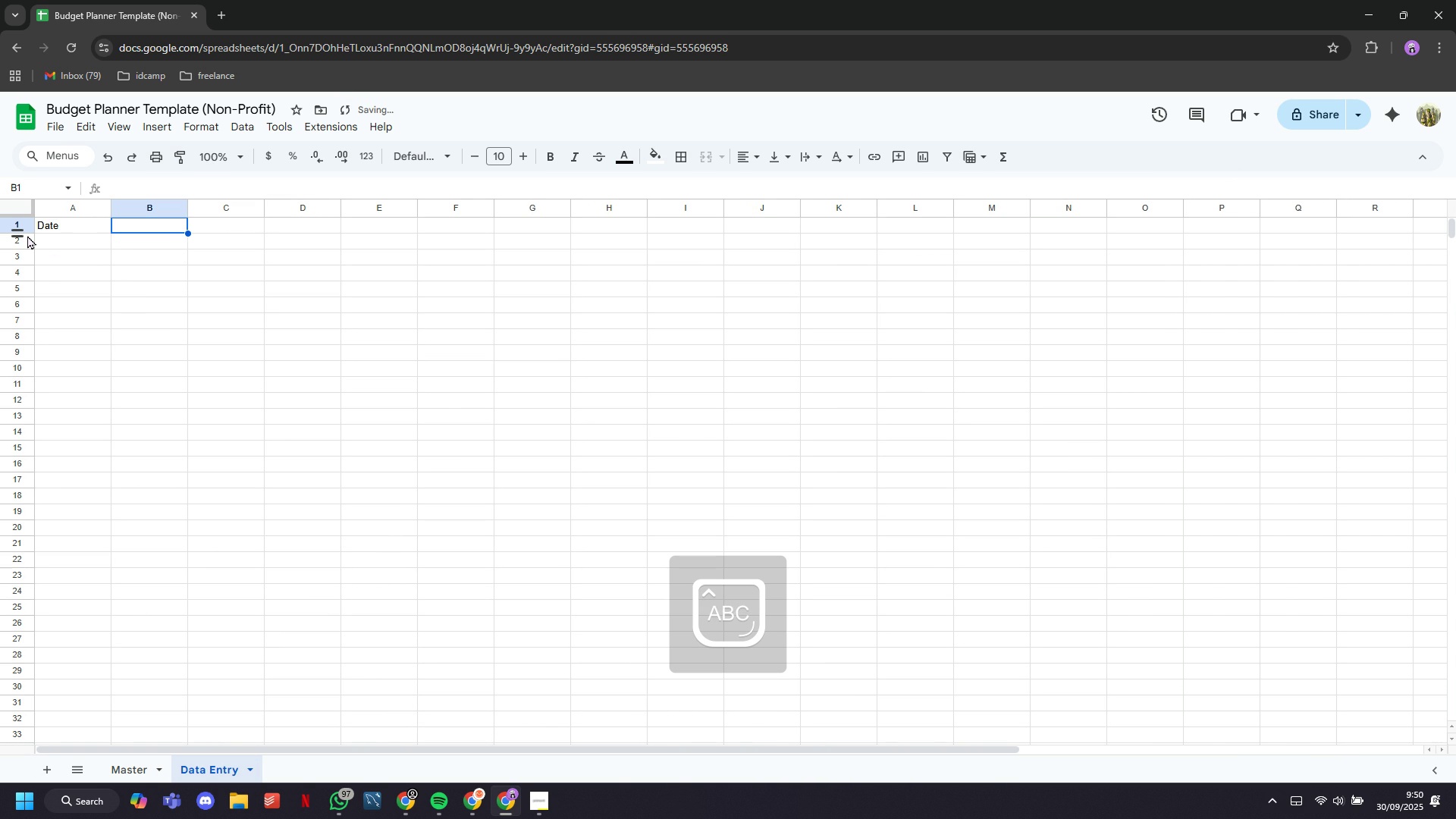 
type(Grant Program Name)
key(Tab)
type(Category)
 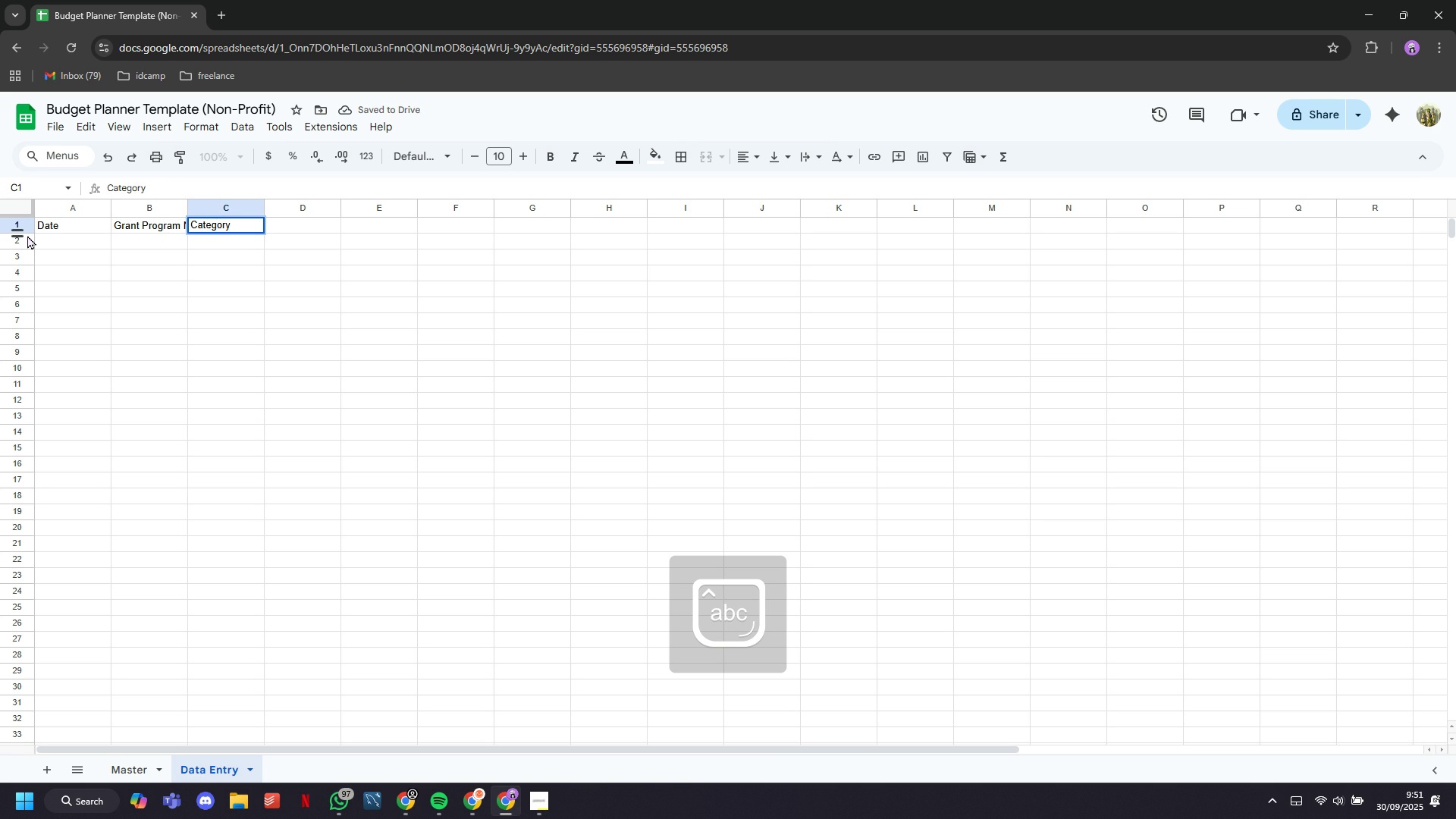 
key(ArrowRight)
 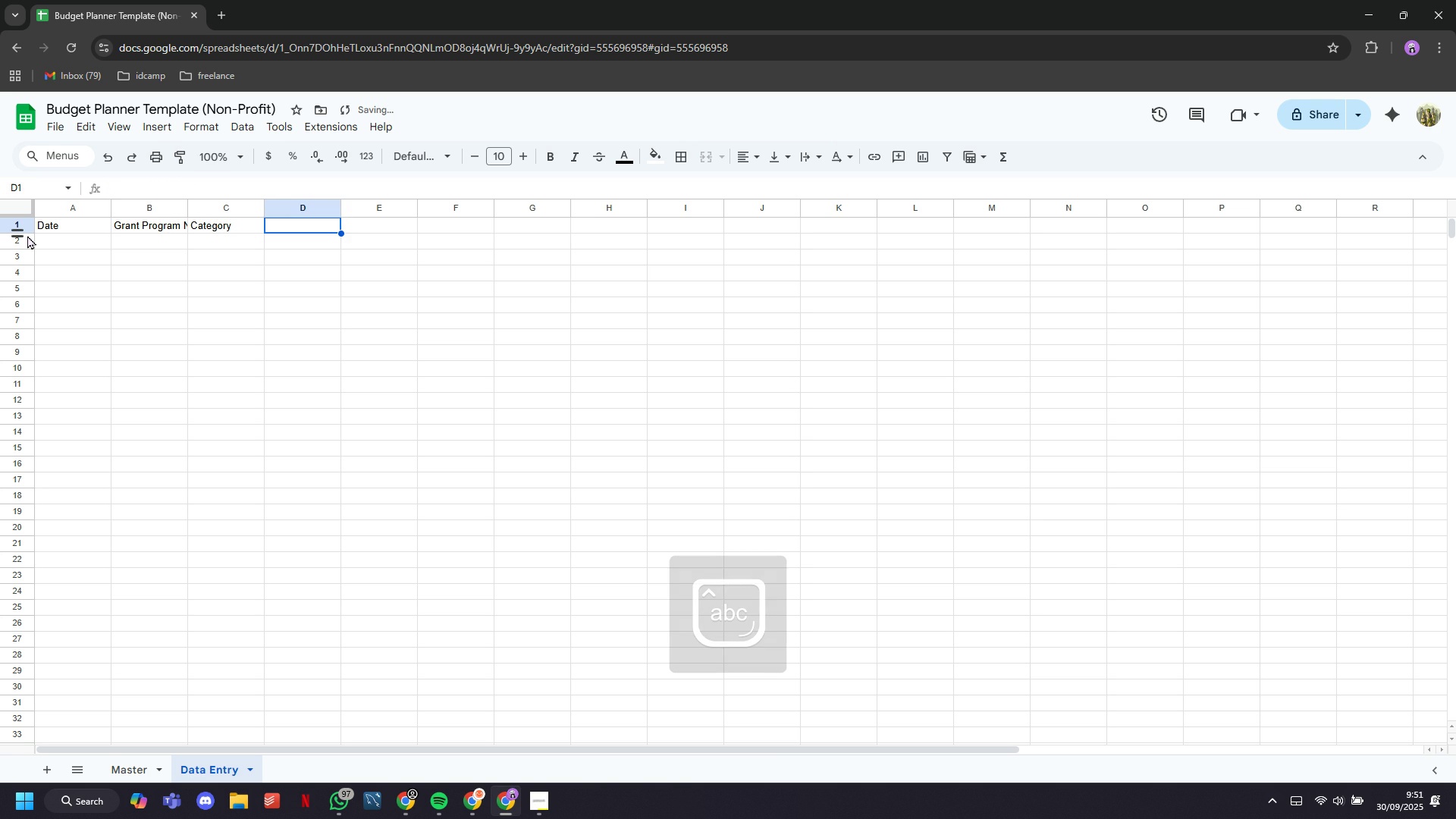 
type(Description)
key(Tab)
type(MOUNT)
key(Tab)
type(Type)